 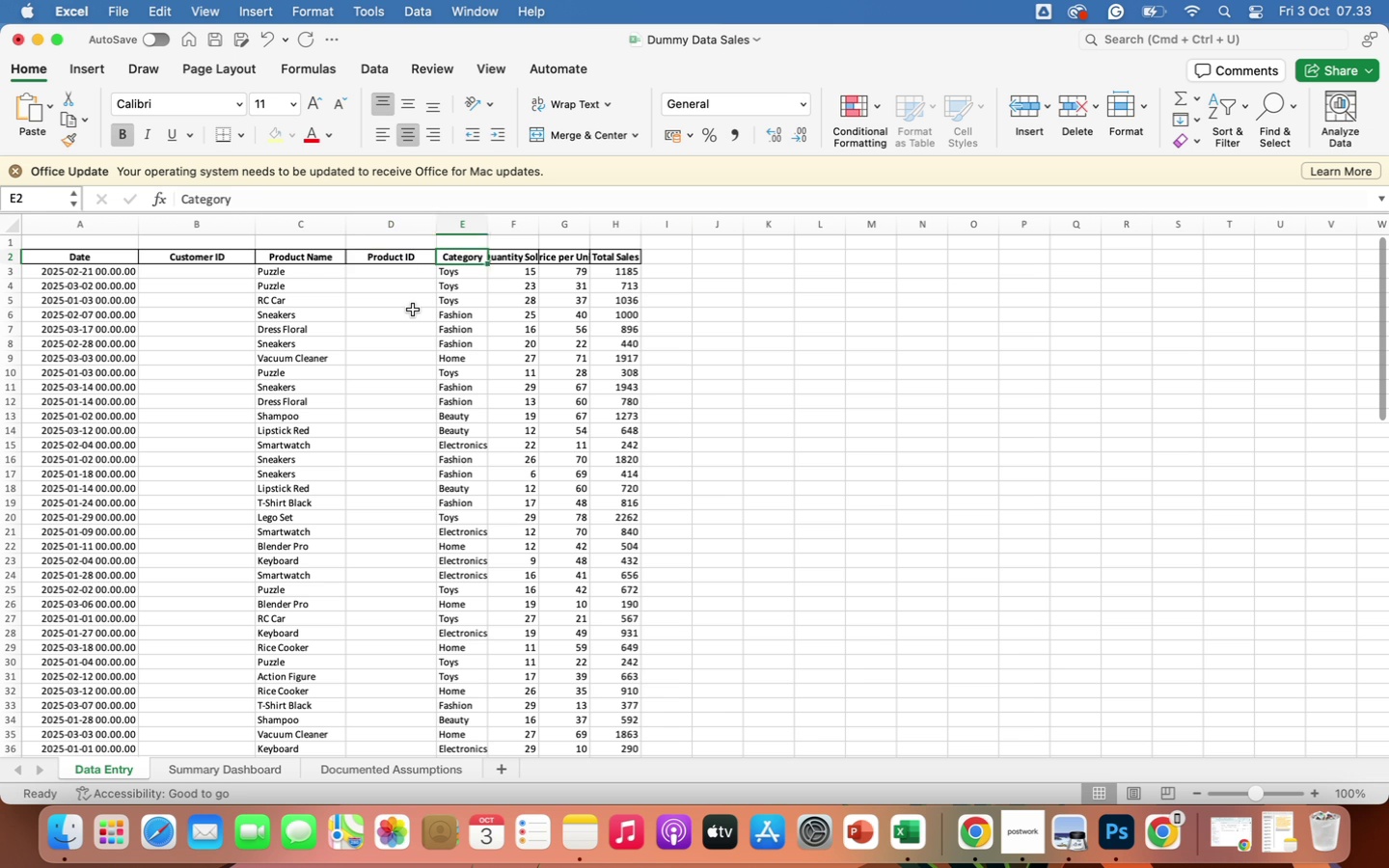 
key(ArrowRight)
 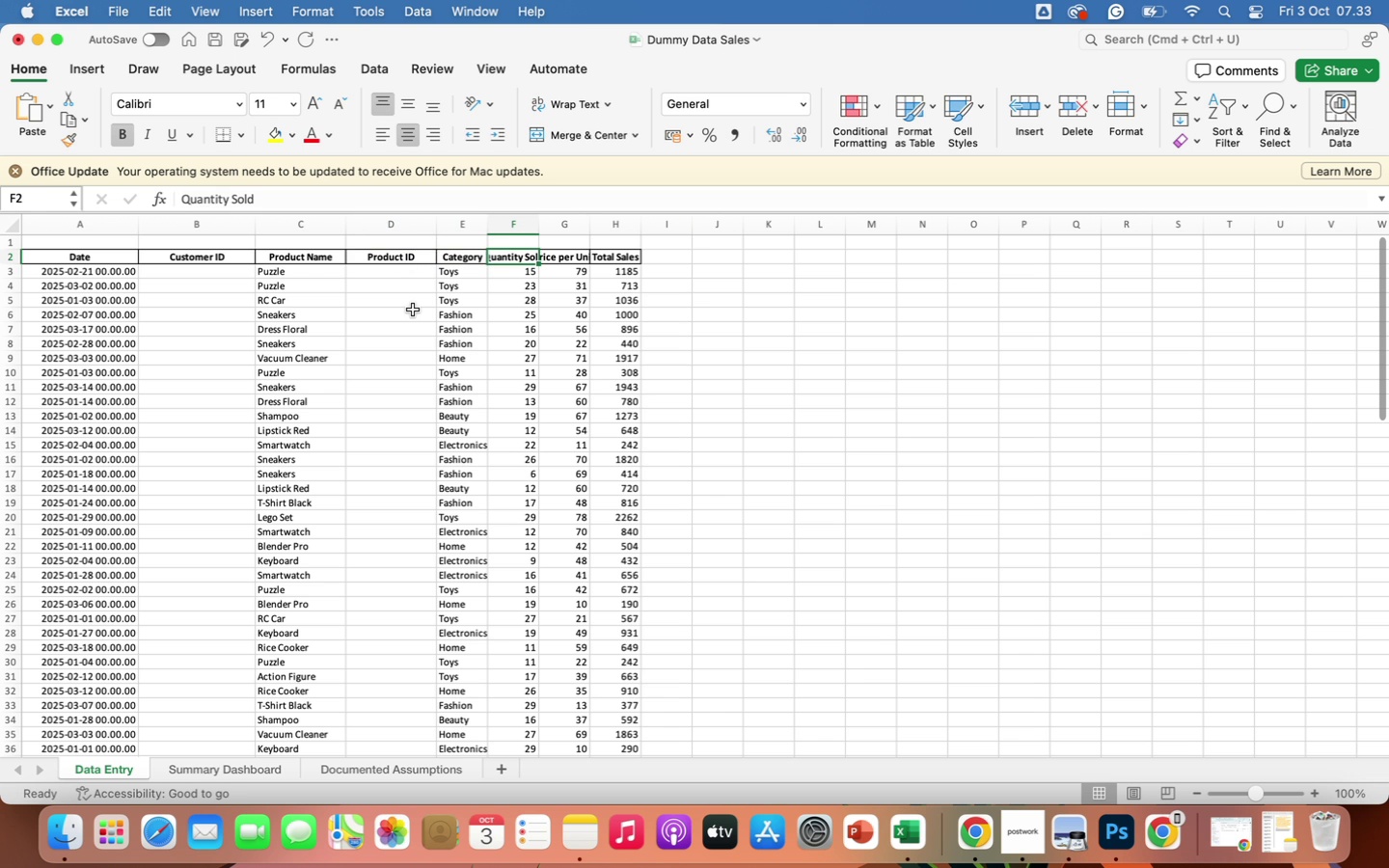 
key(ArrowRight)
 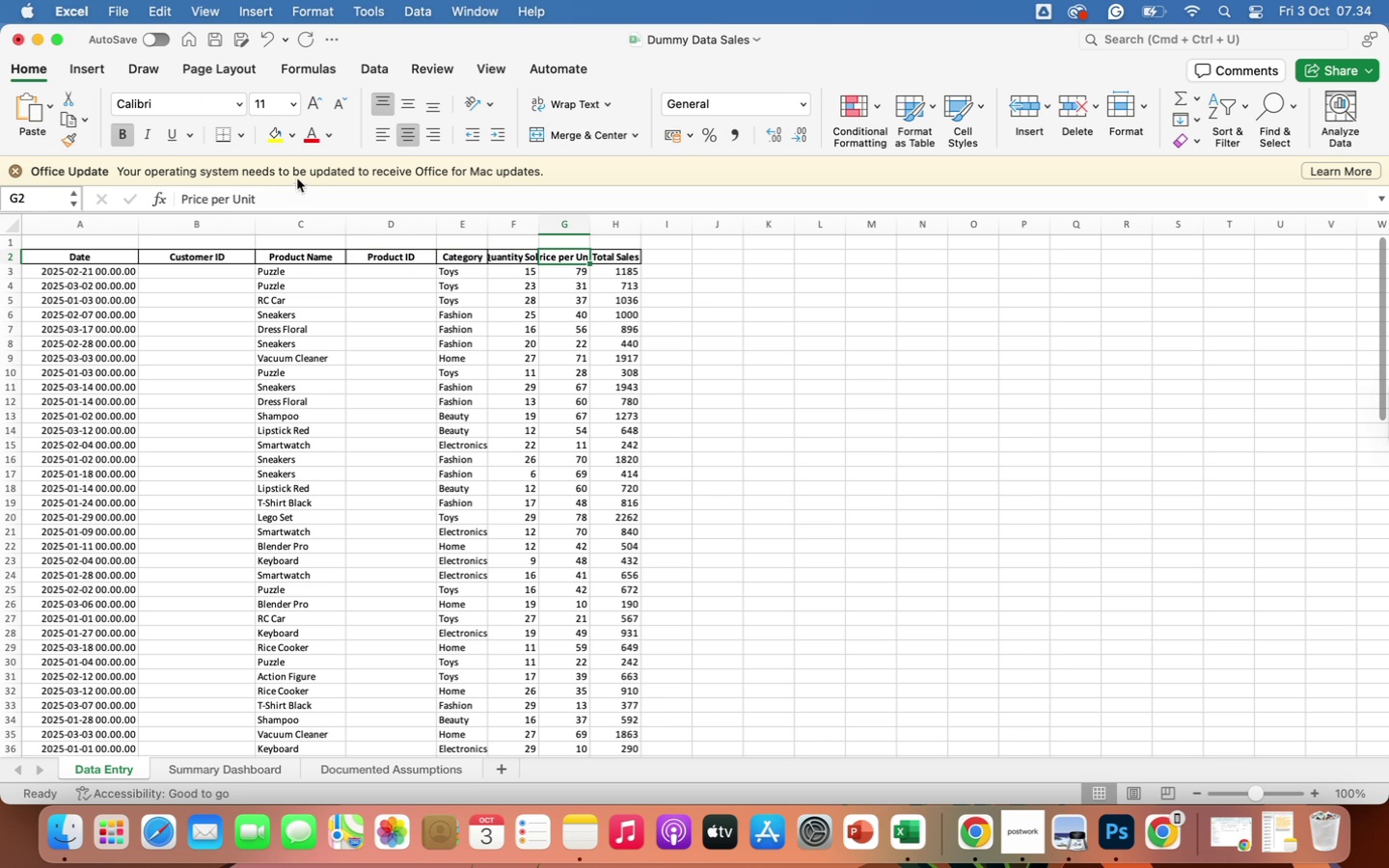 
left_click([286, 203])
 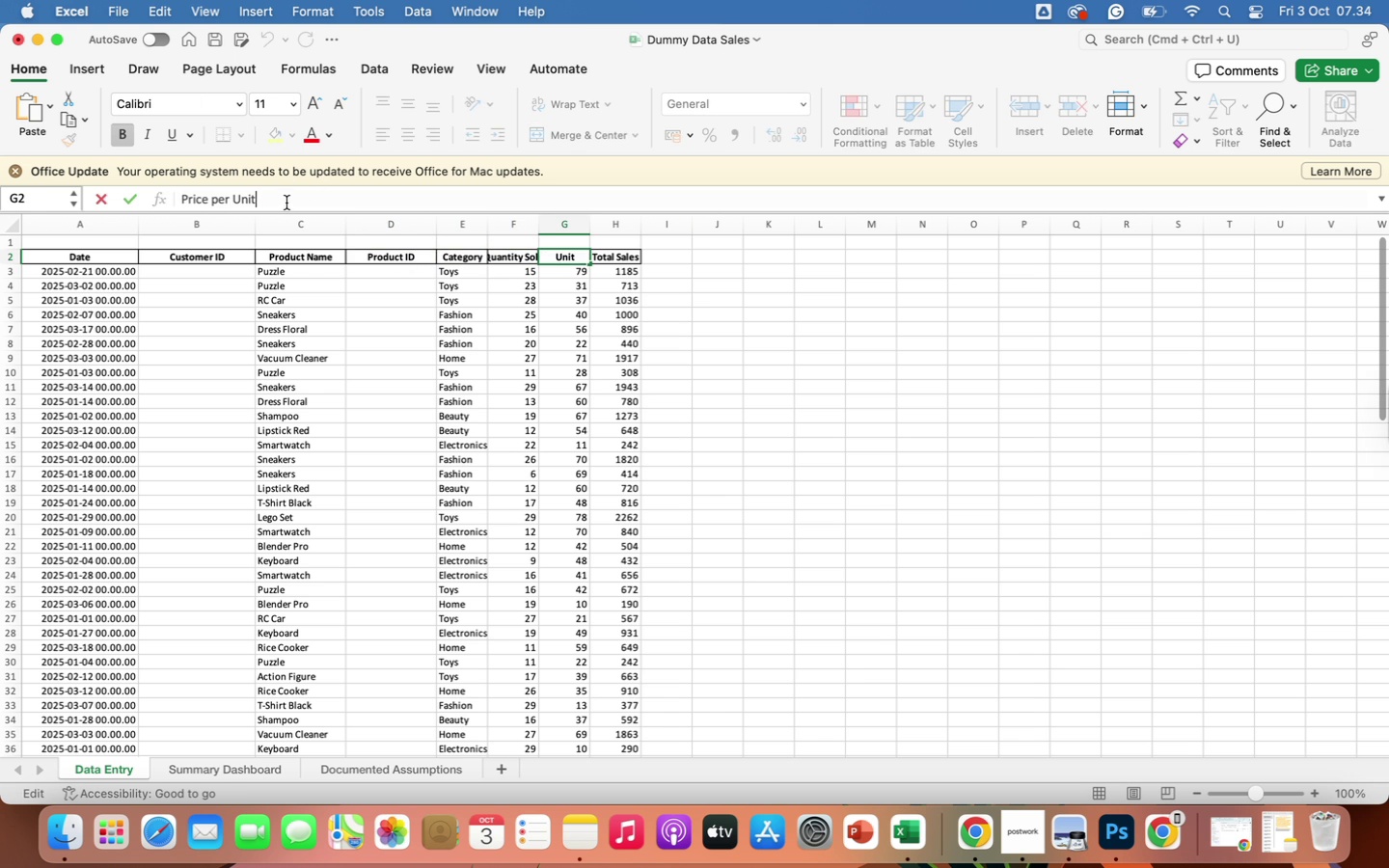 
key(Backspace)
key(Backspace)
key(Backspace)
key(Backspace)
key(Backspace)
key(Backspace)
key(Backspace)
key(Backspace)
key(Backspace)
key(Backspace)
key(Backspace)
key(Backspace)
key(Backspace)
key(Backspace)
key(Backspace)
key(Backspace)
key(Backspace)
type(Unit Price)